 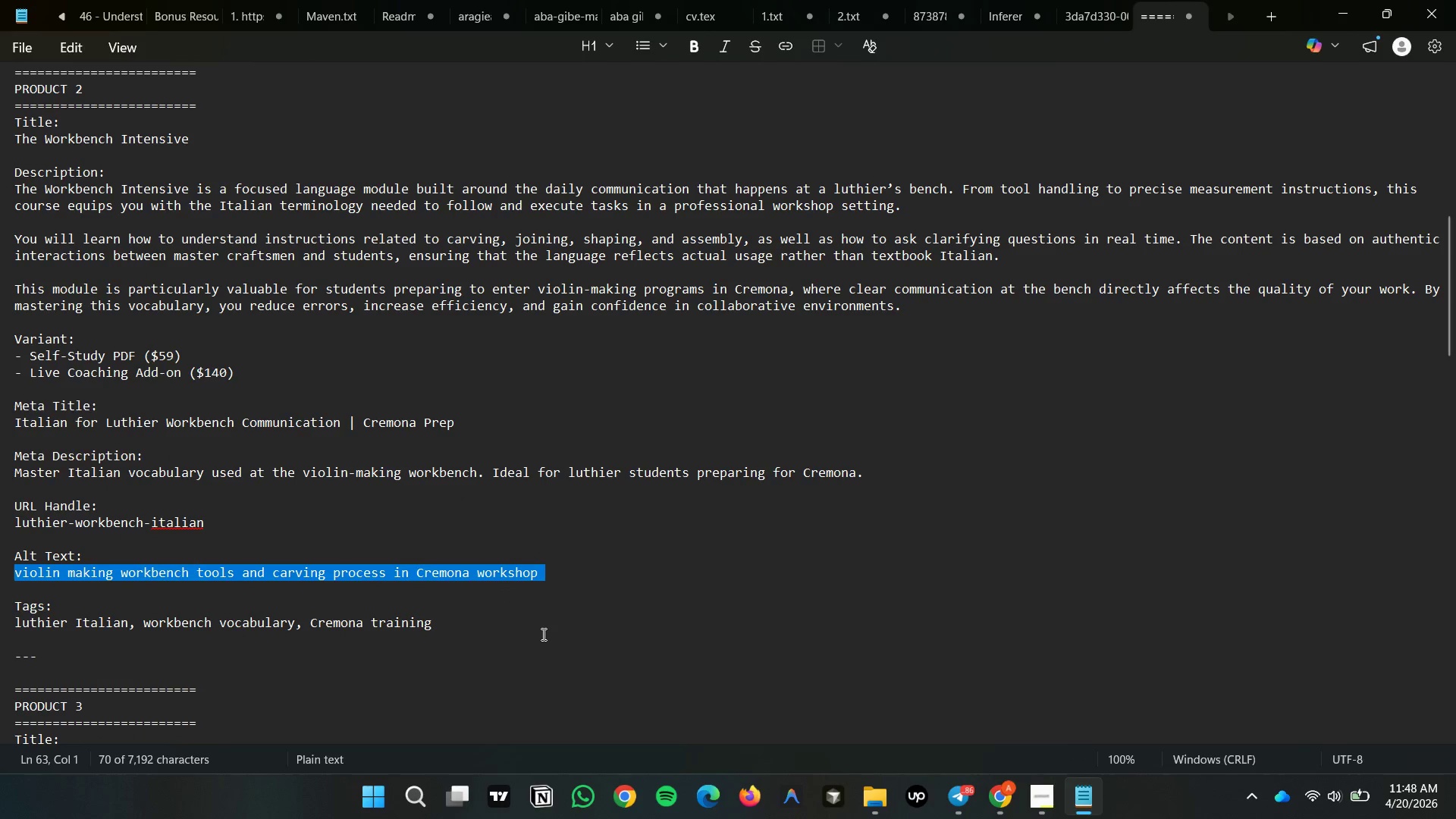 
left_click([192, 359])
 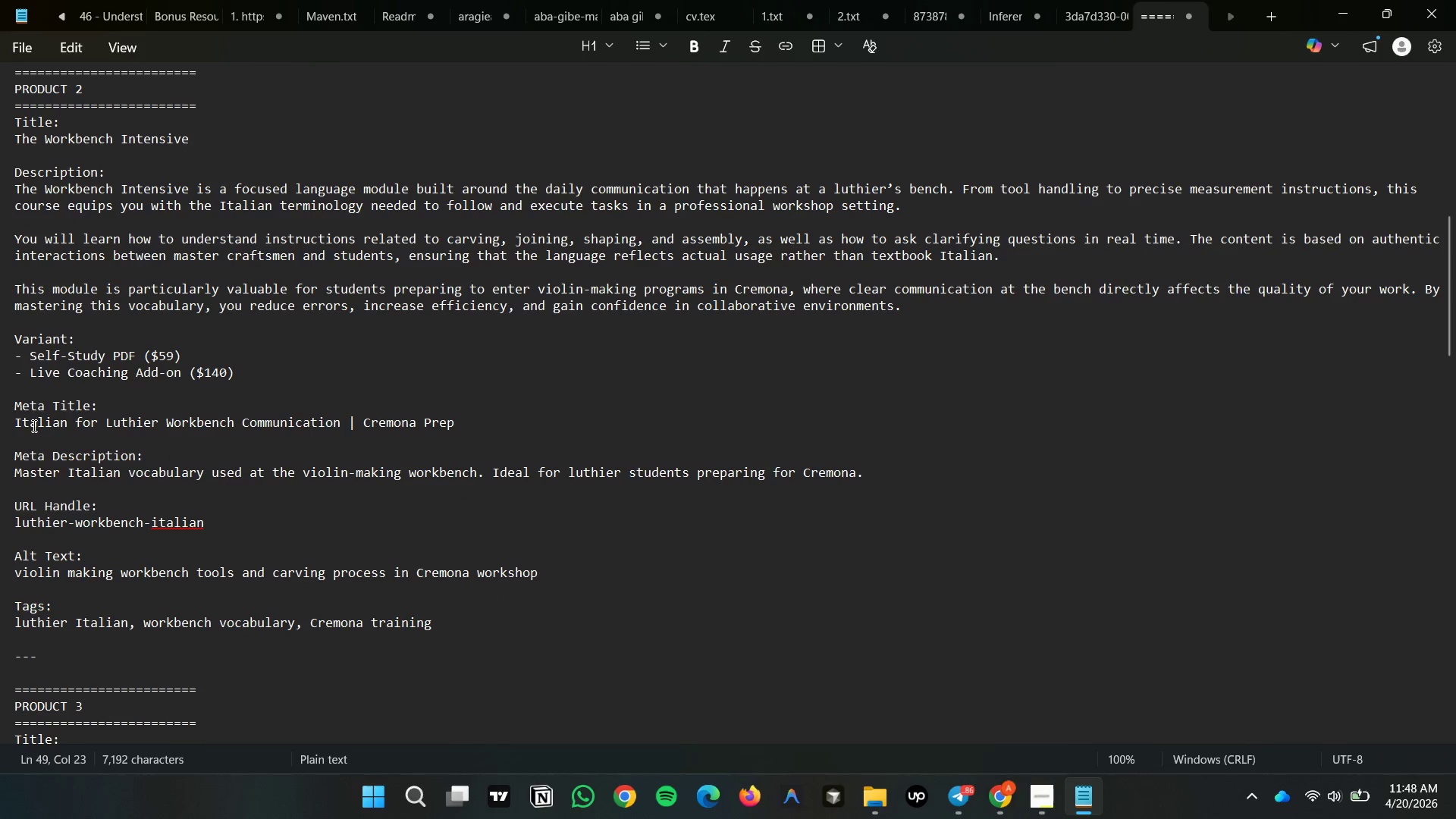 
double_click([33, 425])
 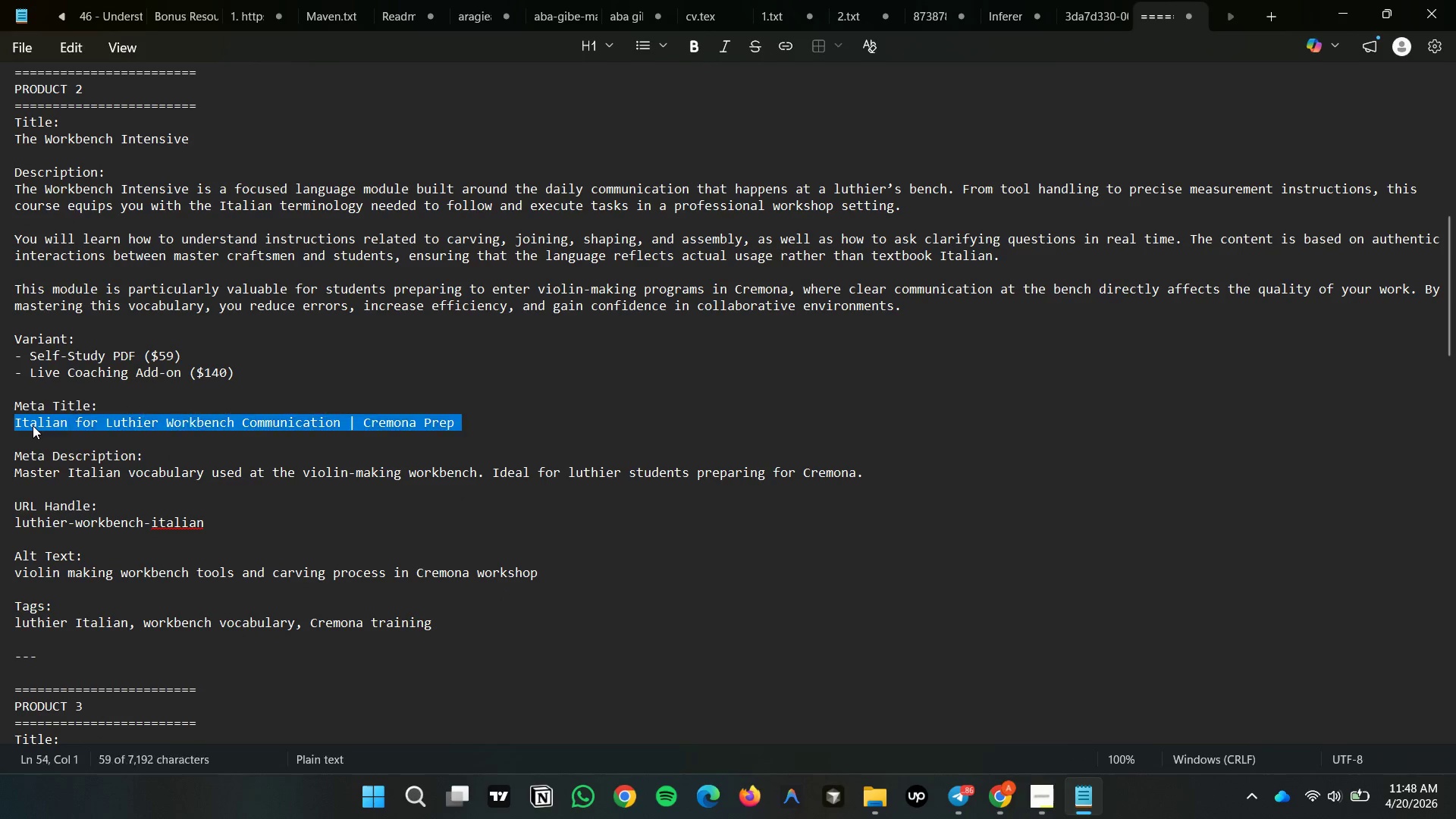 
triple_click([33, 425])
 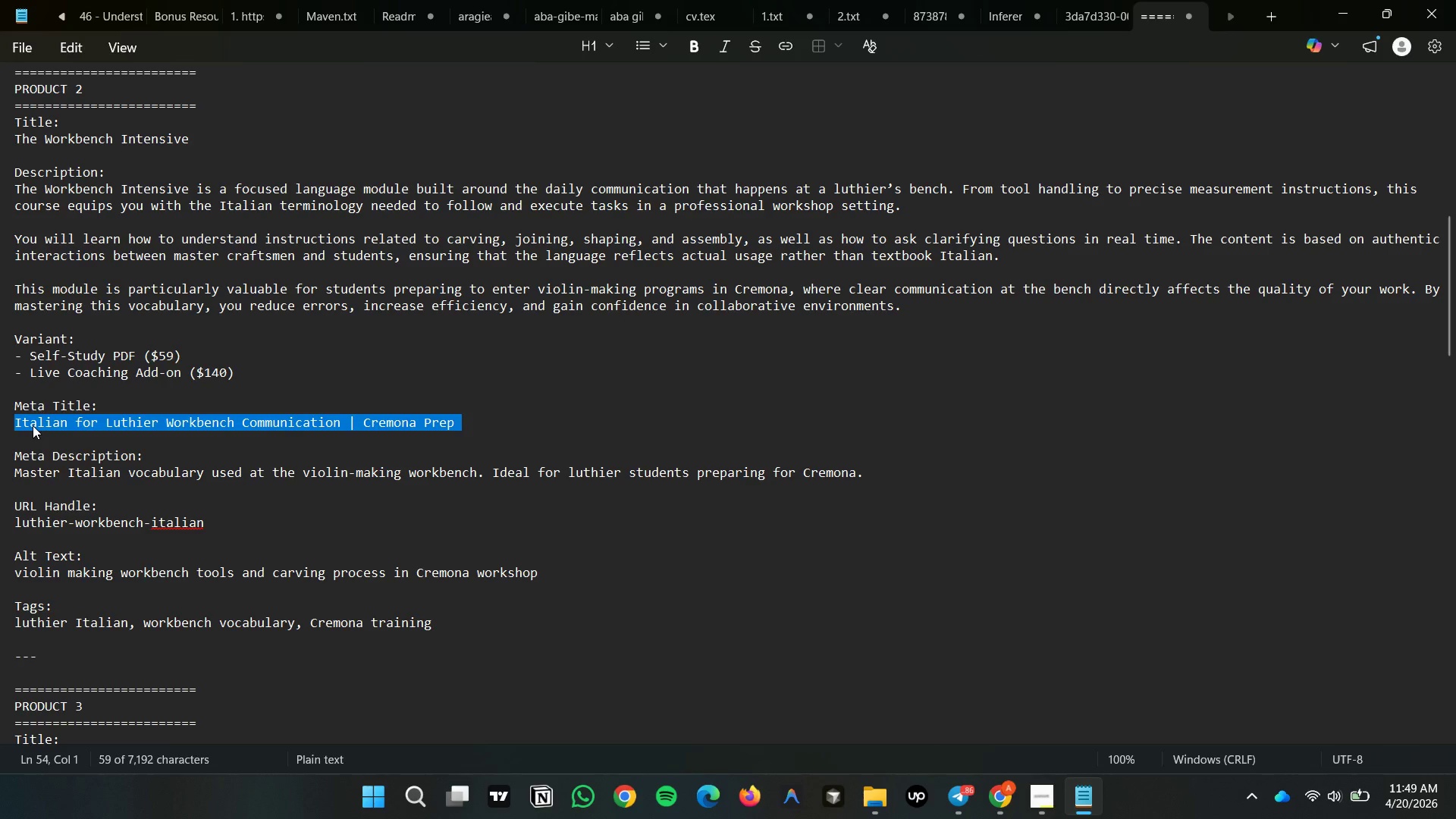 
key(Control+C)
 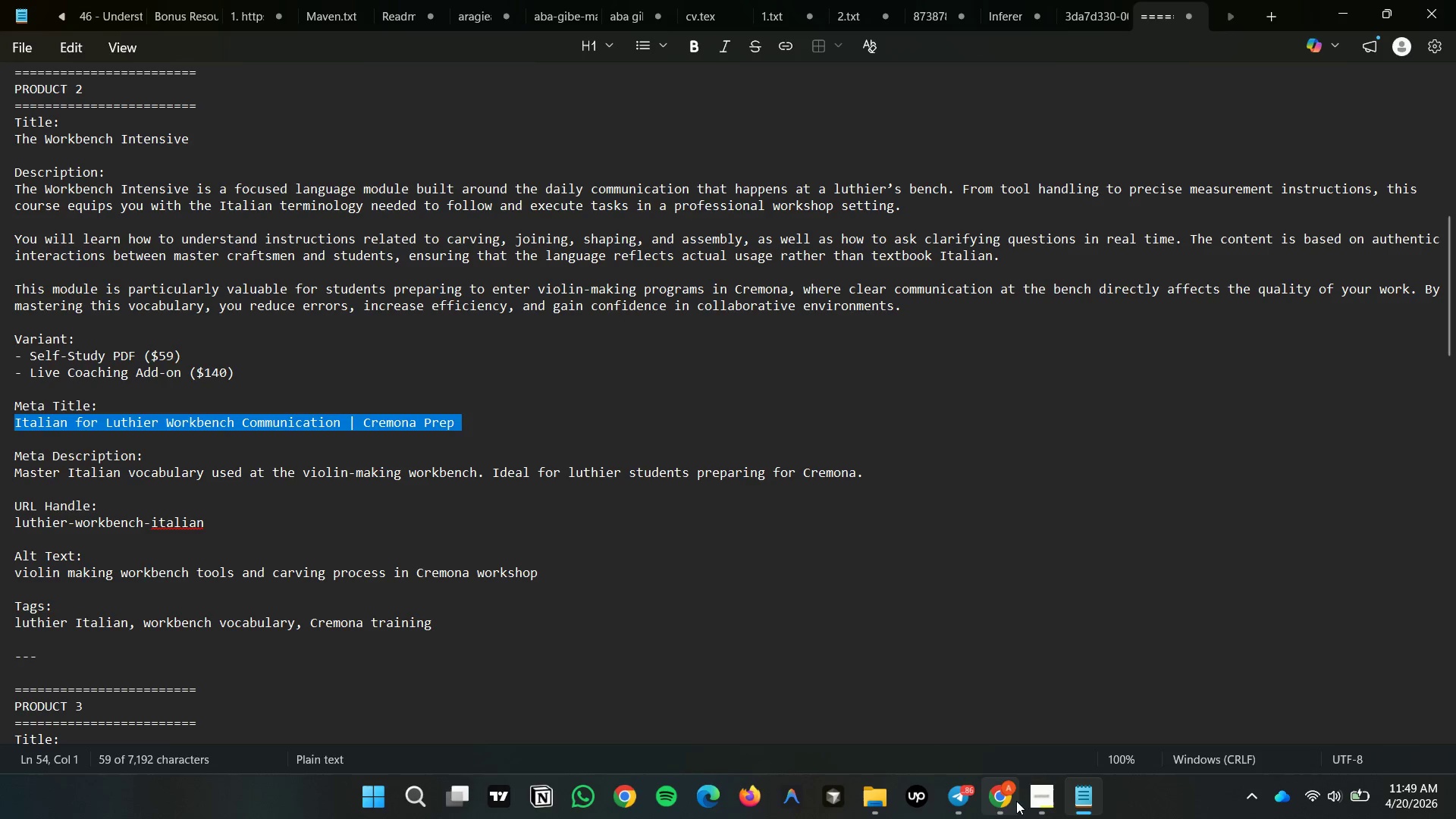 
left_click([999, 801])
 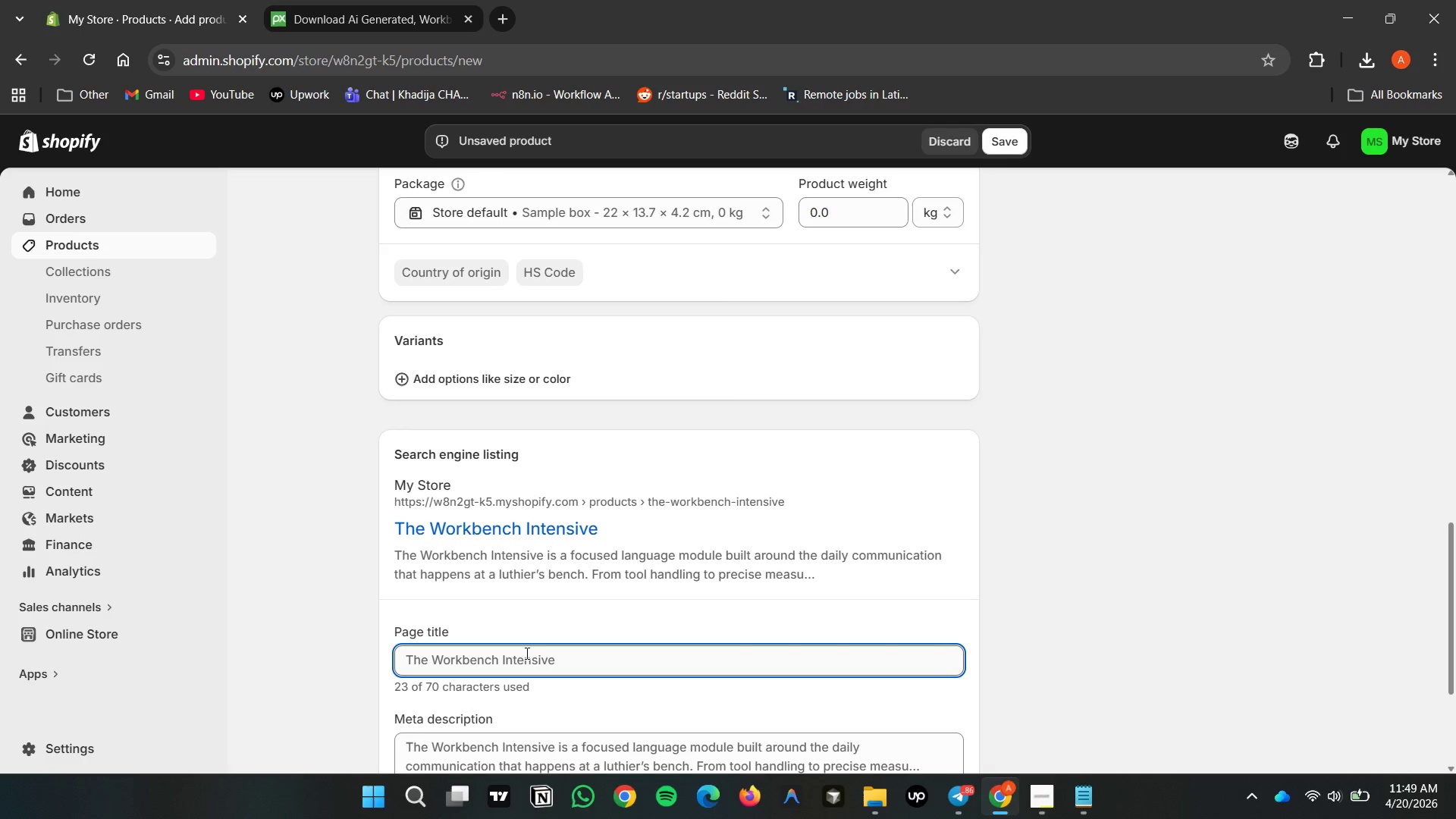 
left_click([526, 654])
 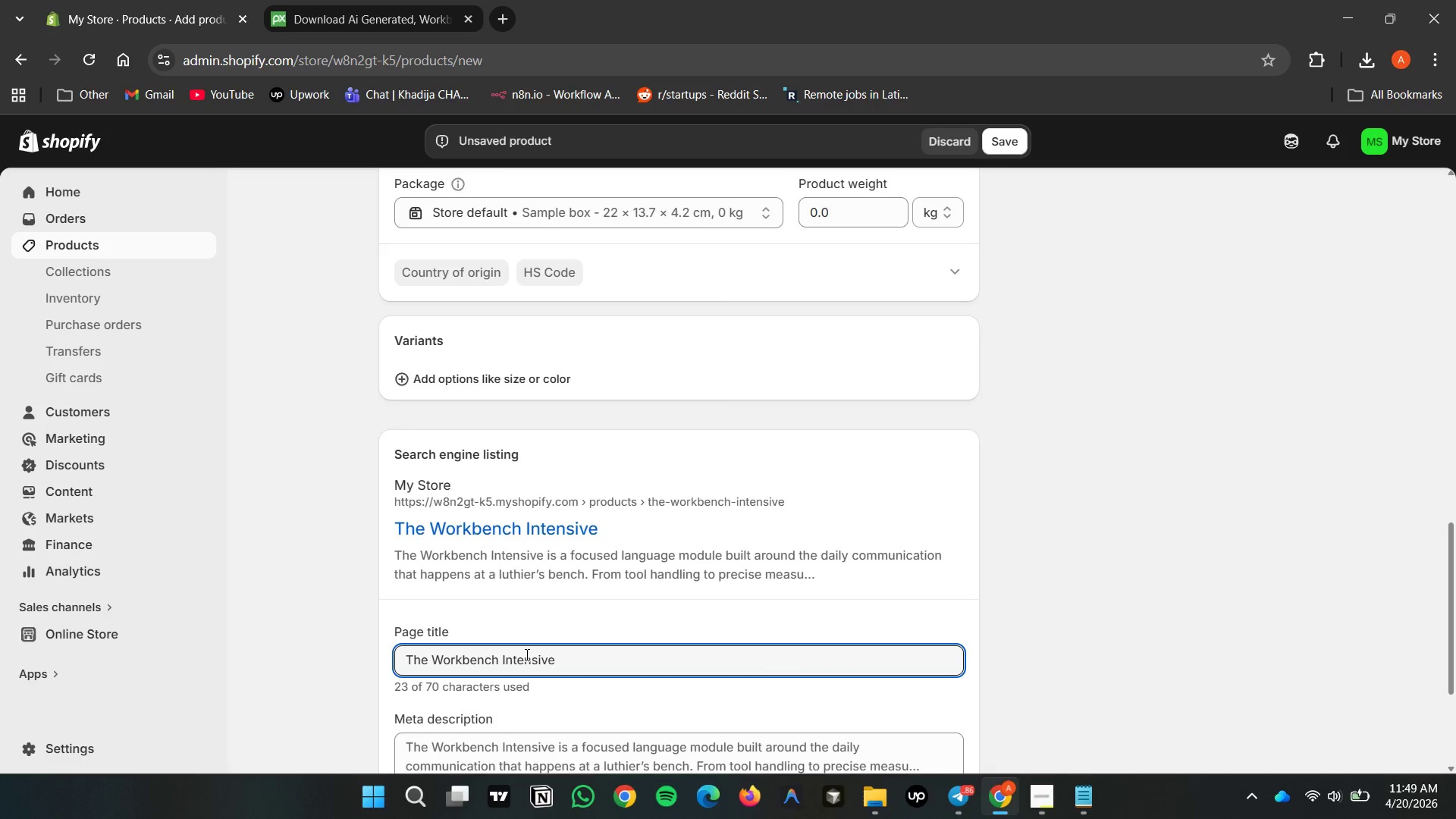 
key(Control+A)
 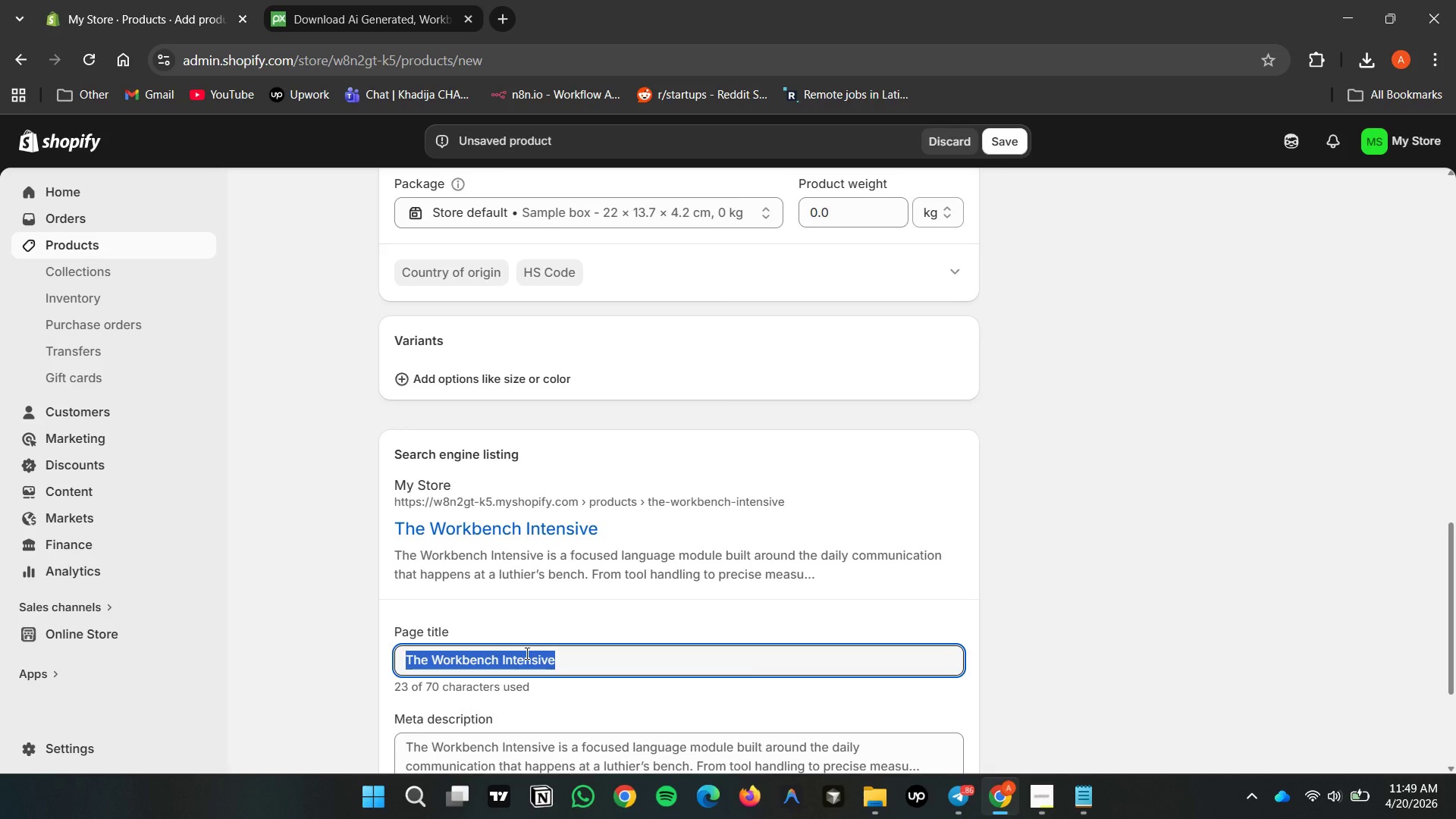 
key(Control+V)
 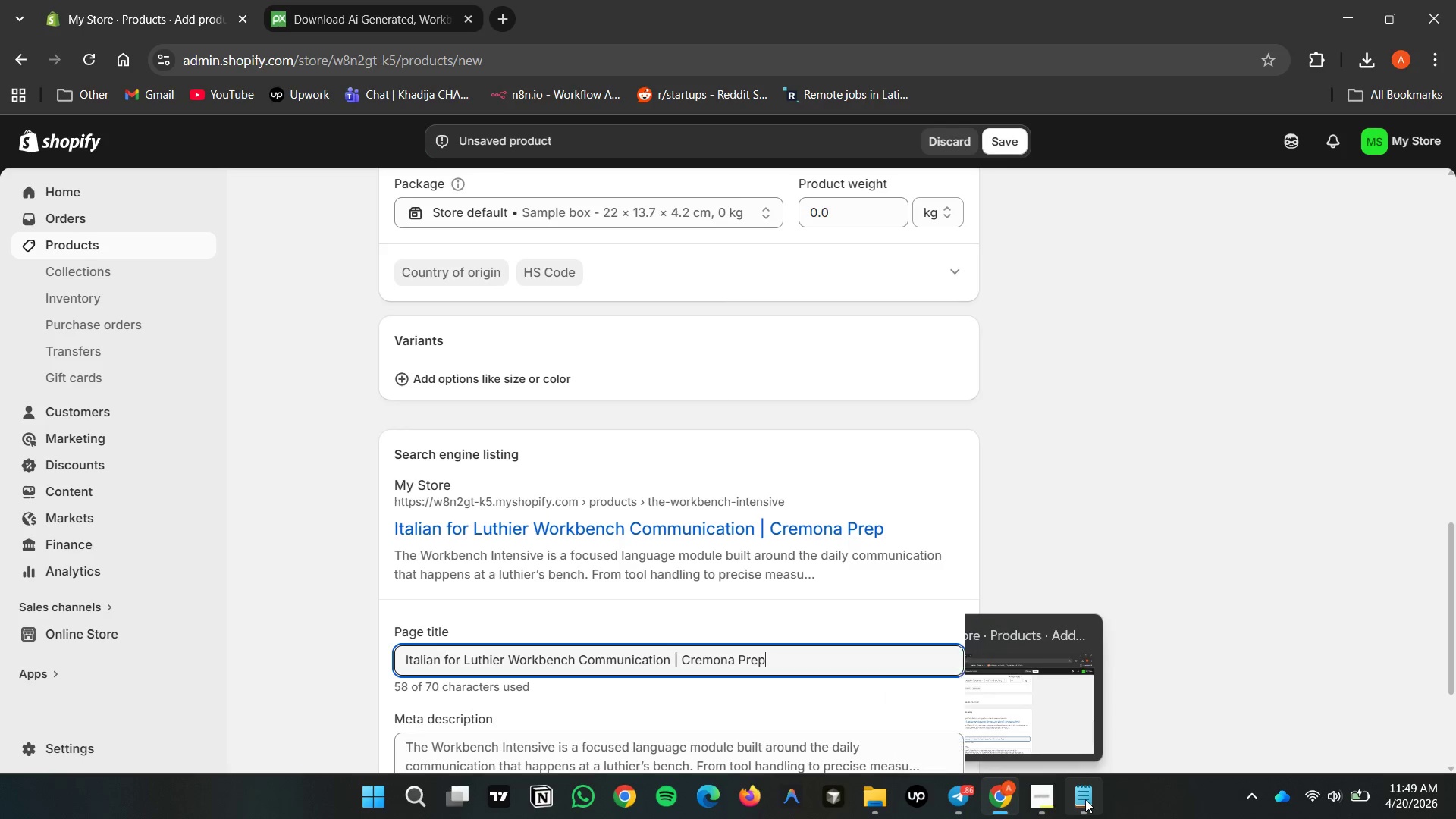 
left_click([1075, 799])
 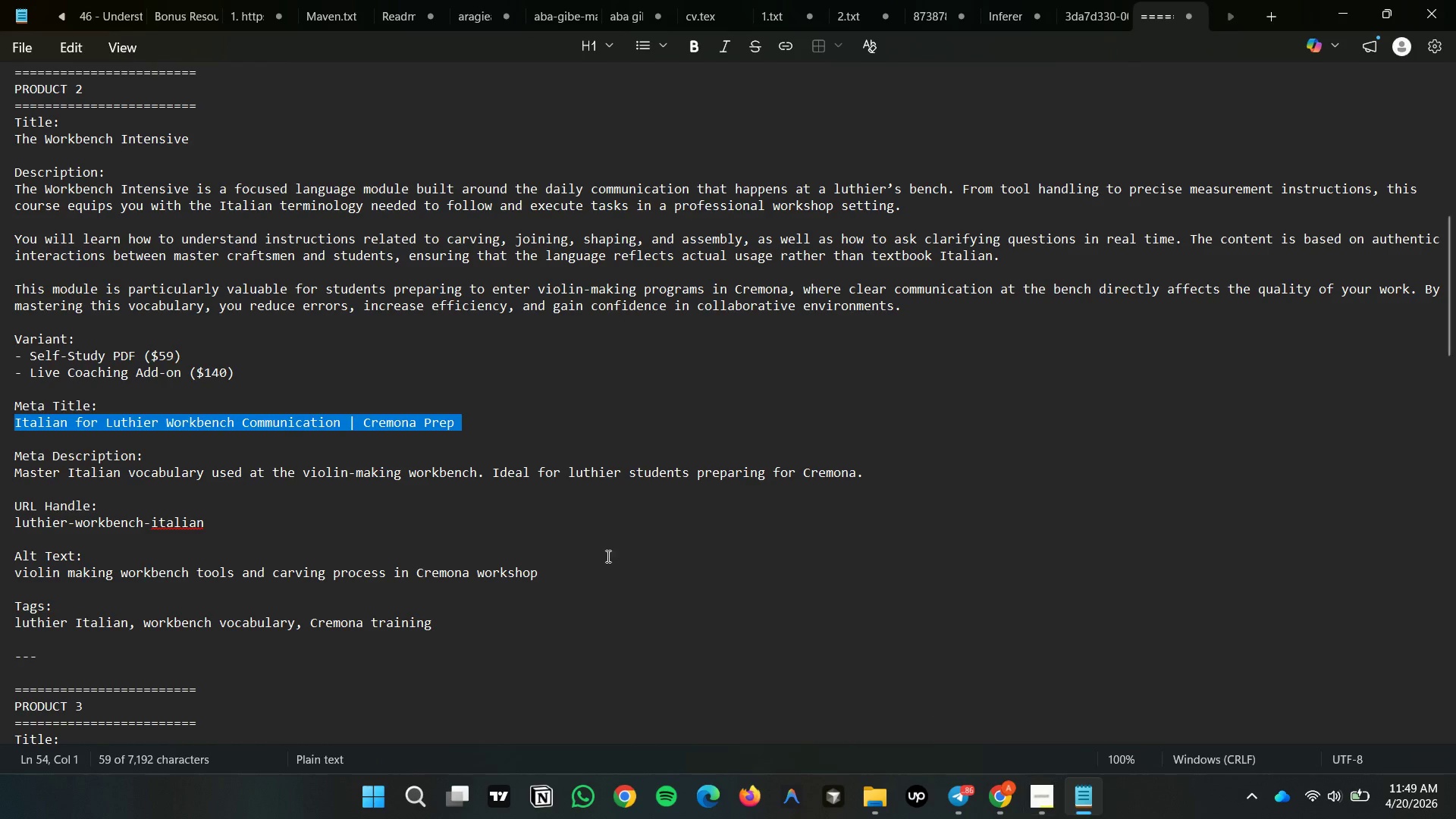 
left_click([562, 544])
 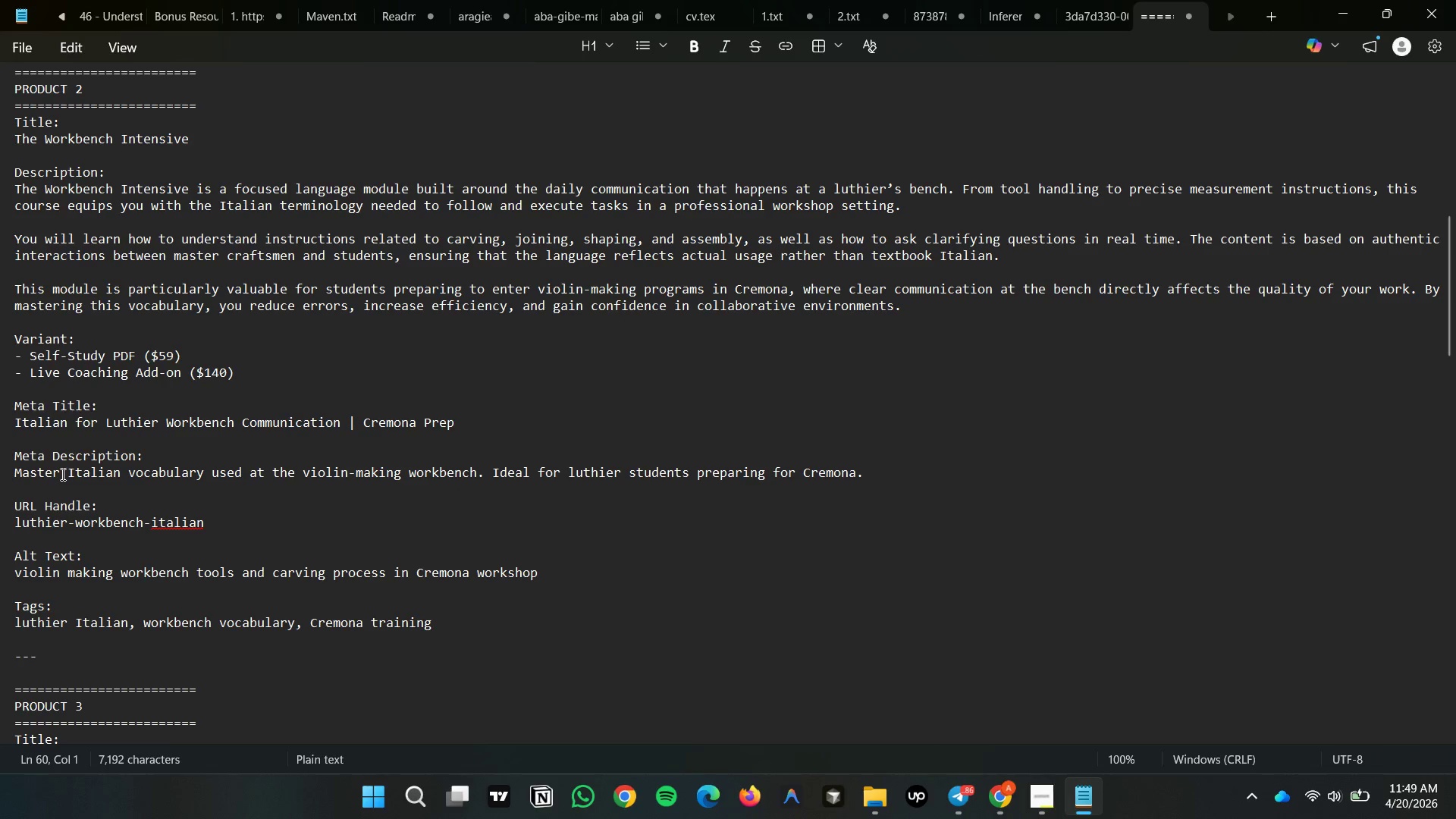 
double_click([61, 474])
 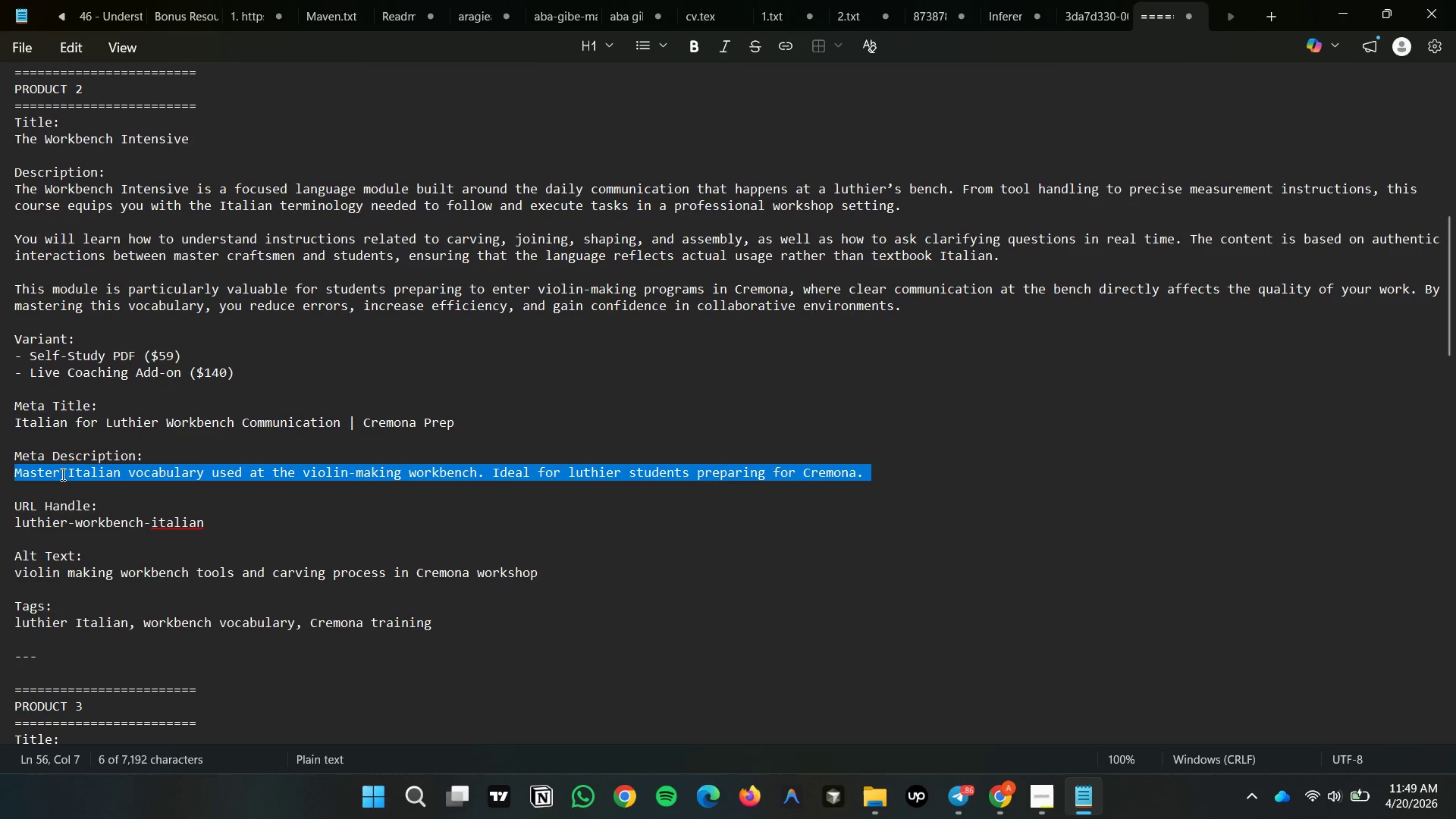 
triple_click([61, 474])
 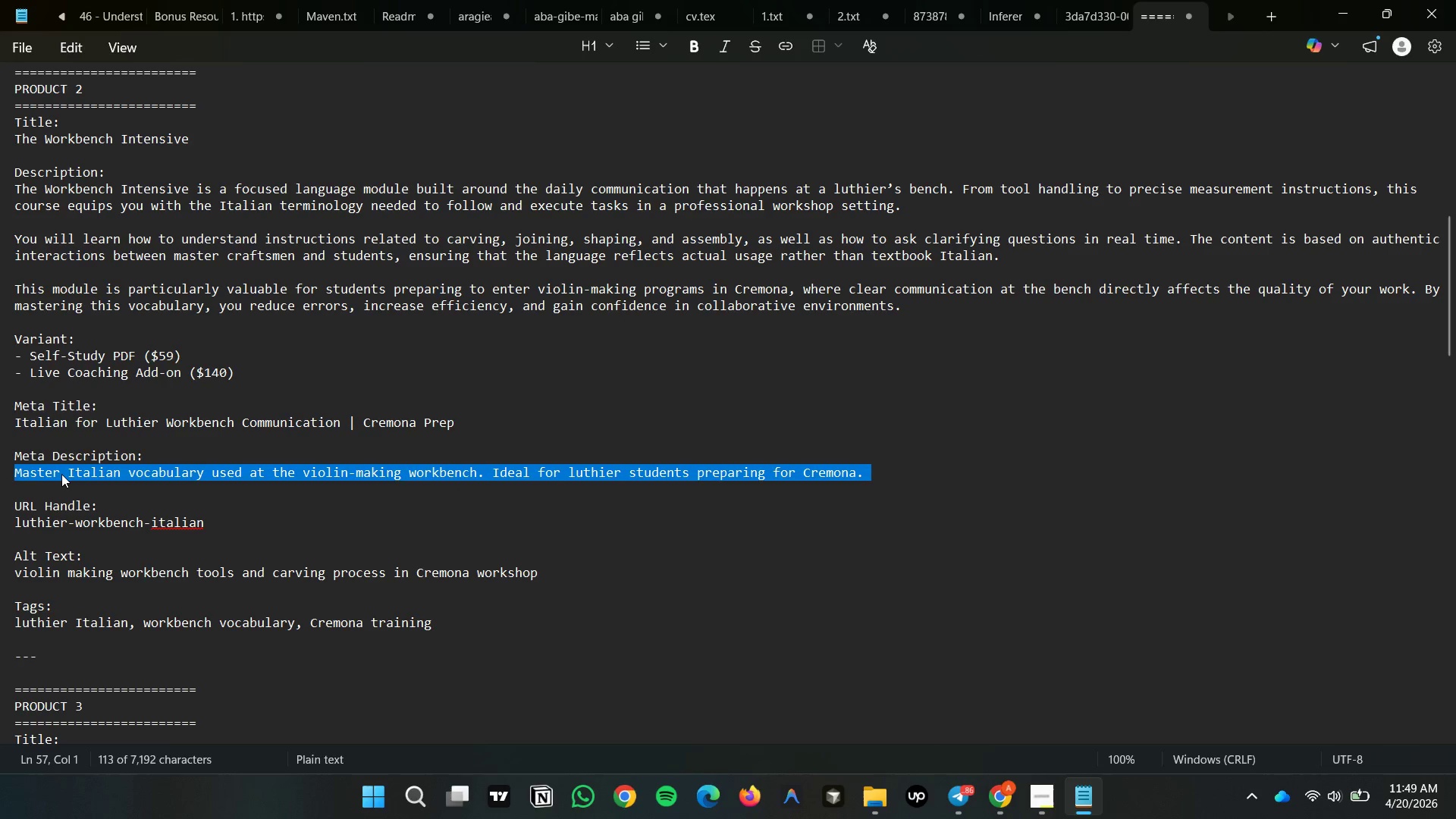 
key(Control+C)
 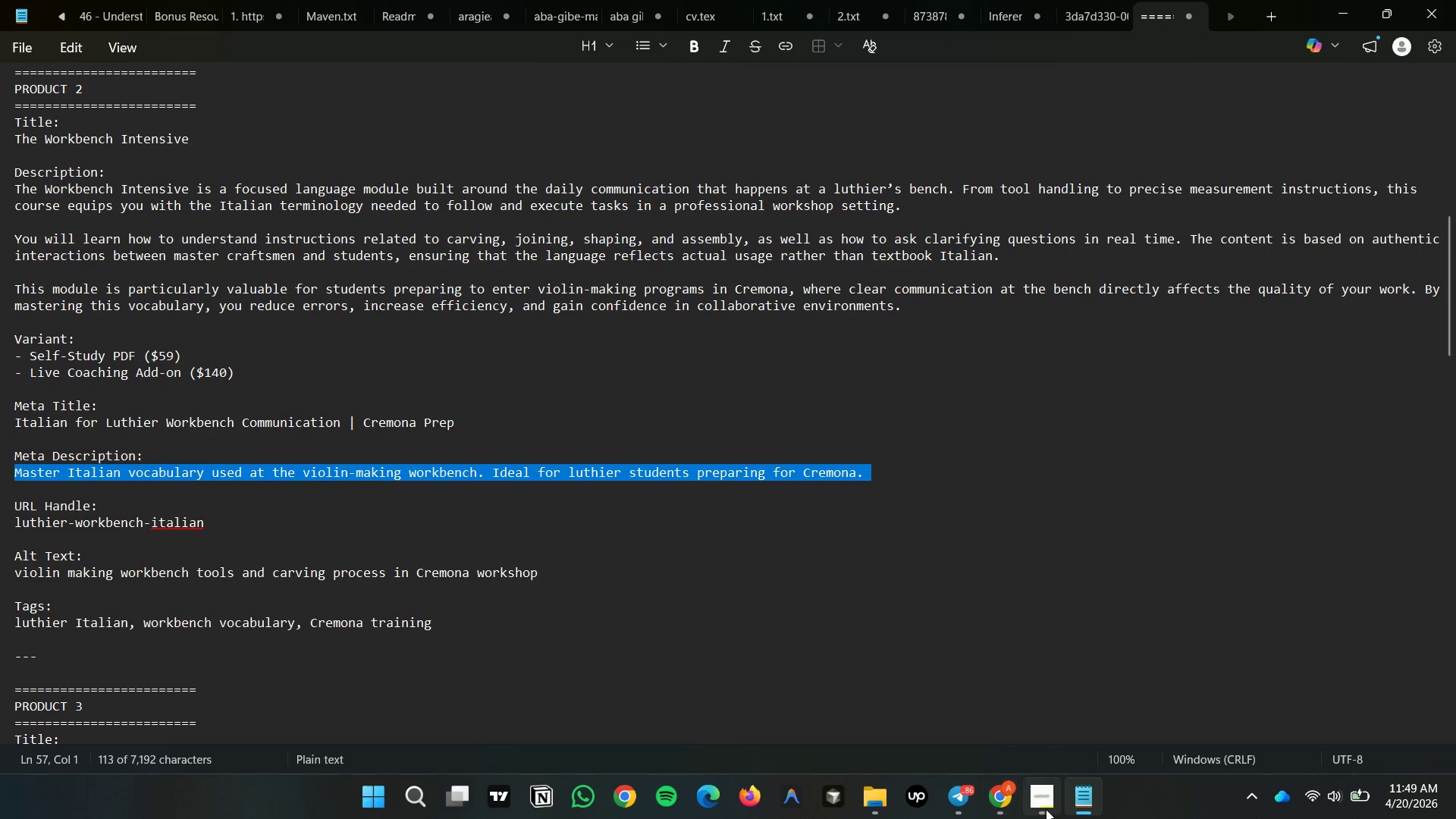 
left_click([1035, 805])